 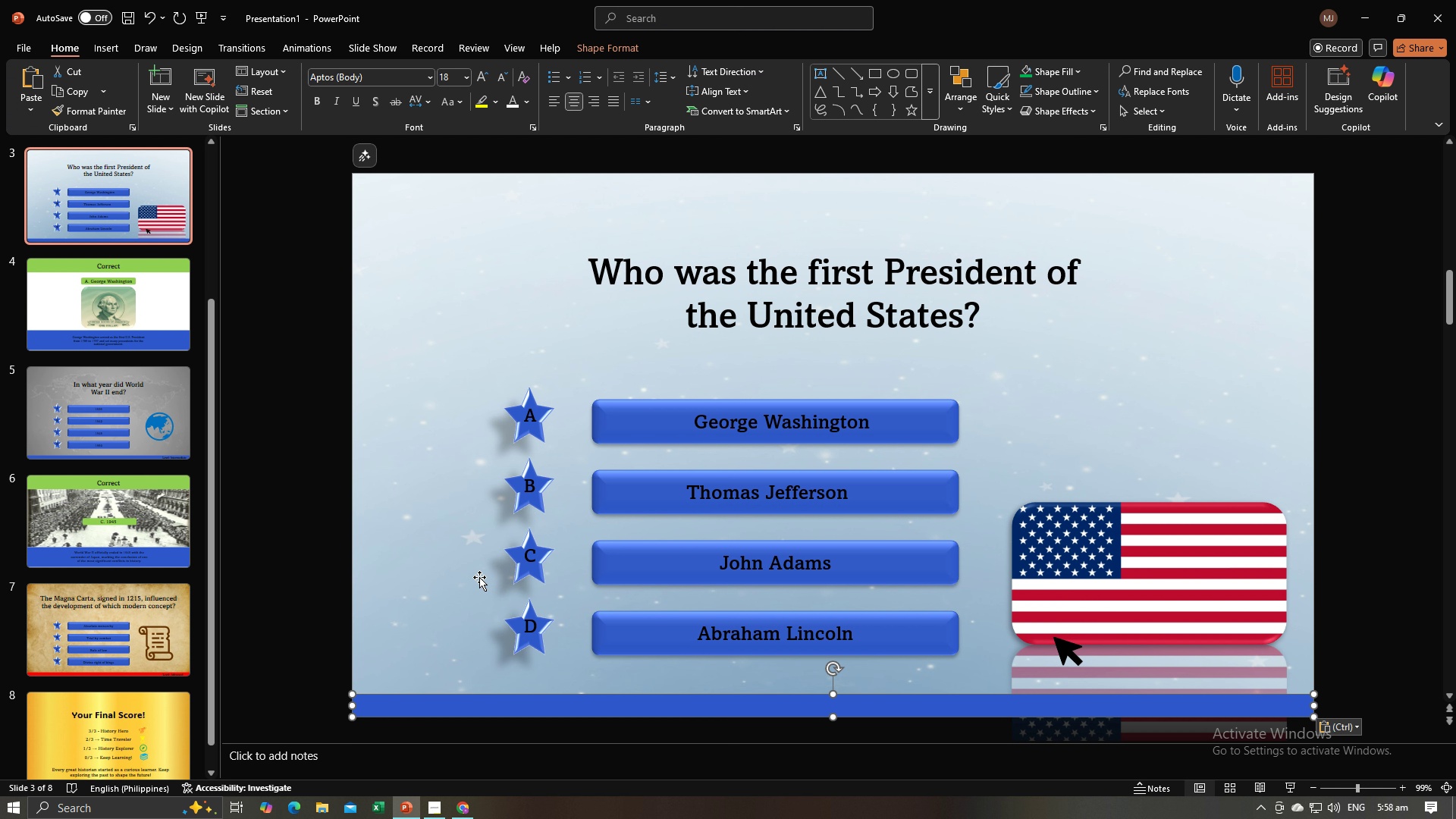 
left_click([1029, 69])
 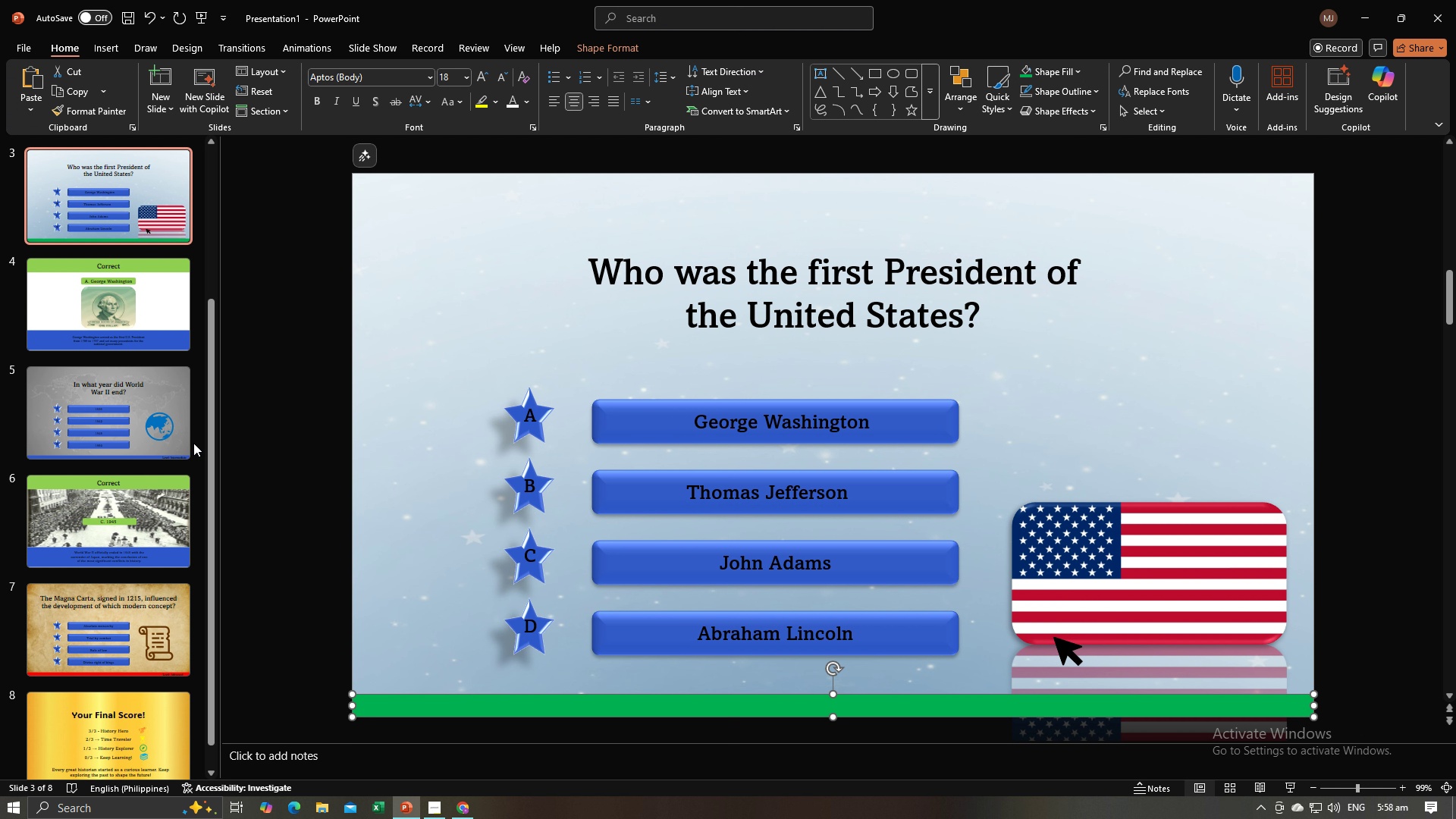 
left_click([169, 443])
 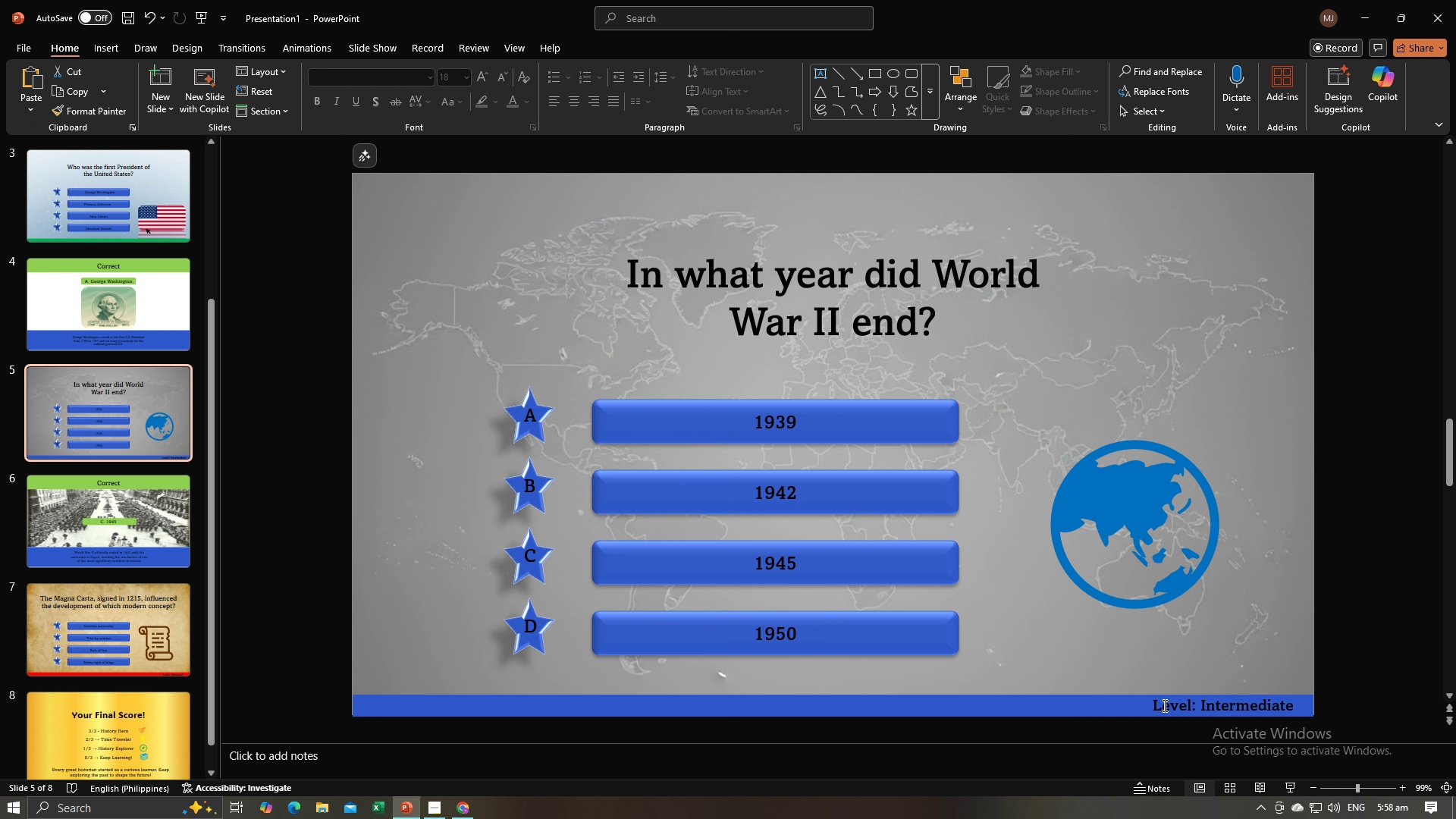 
left_click([1163, 706])
 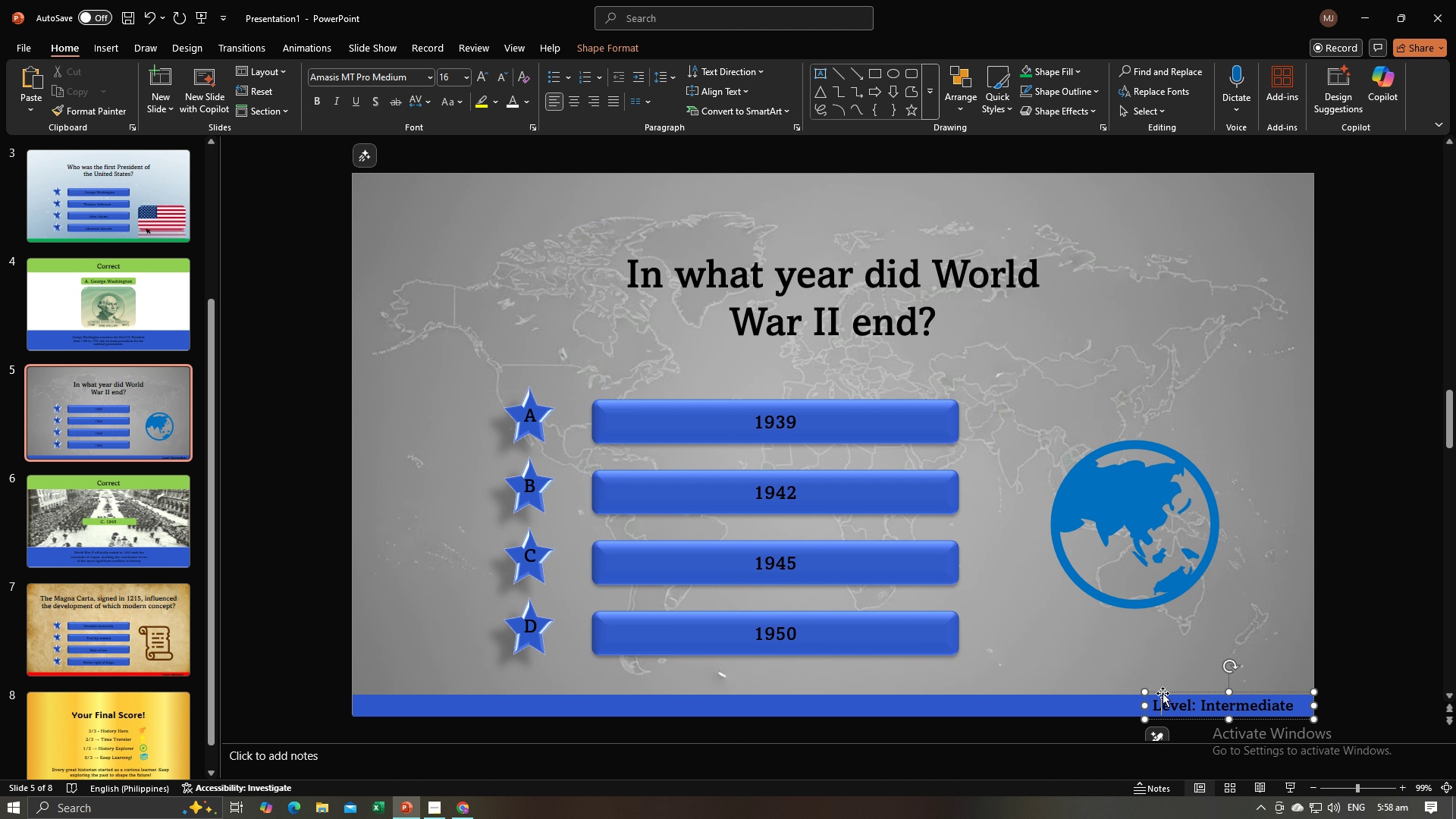 
left_click([1163, 693])
 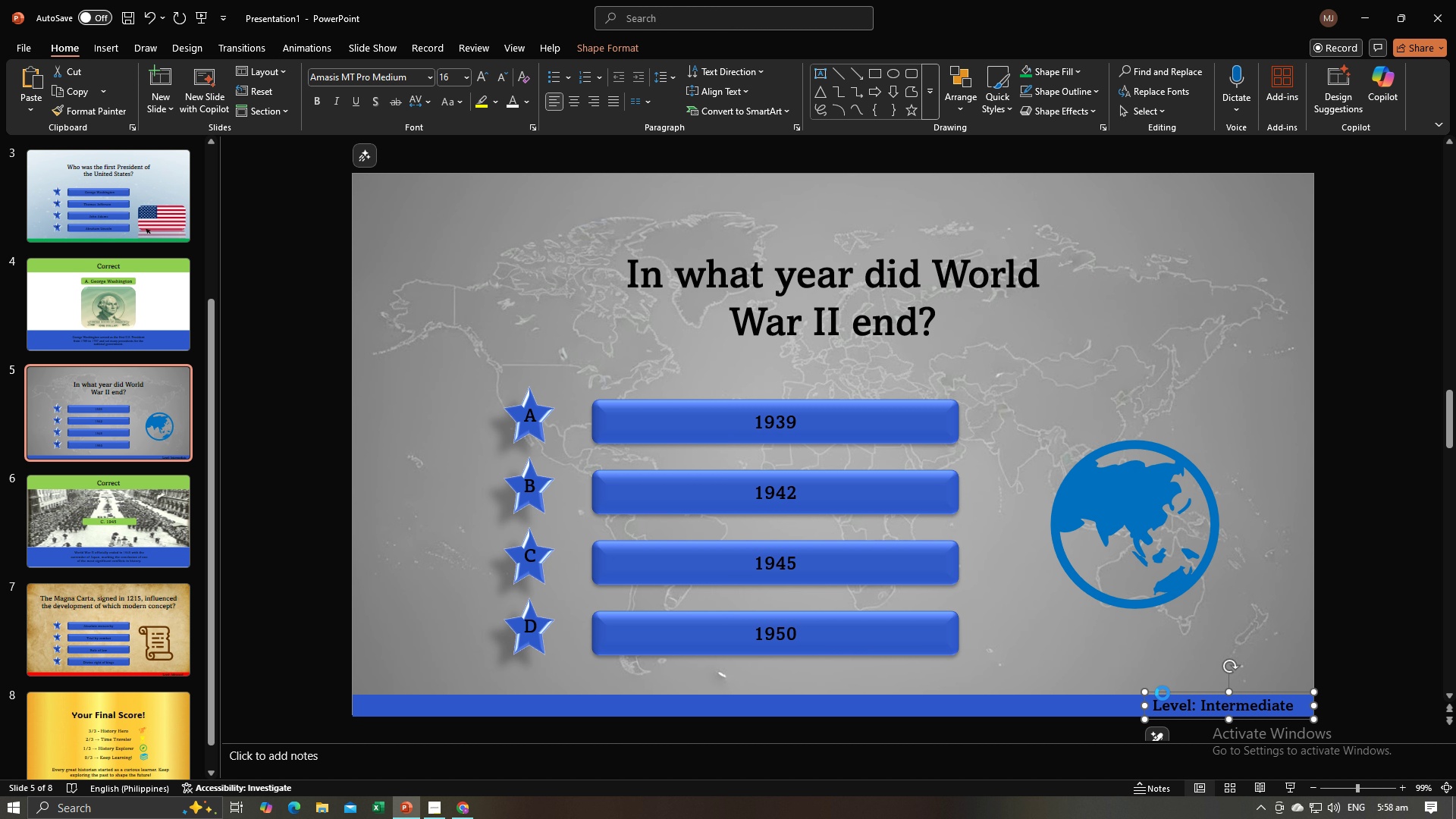 
key(Control+C)
 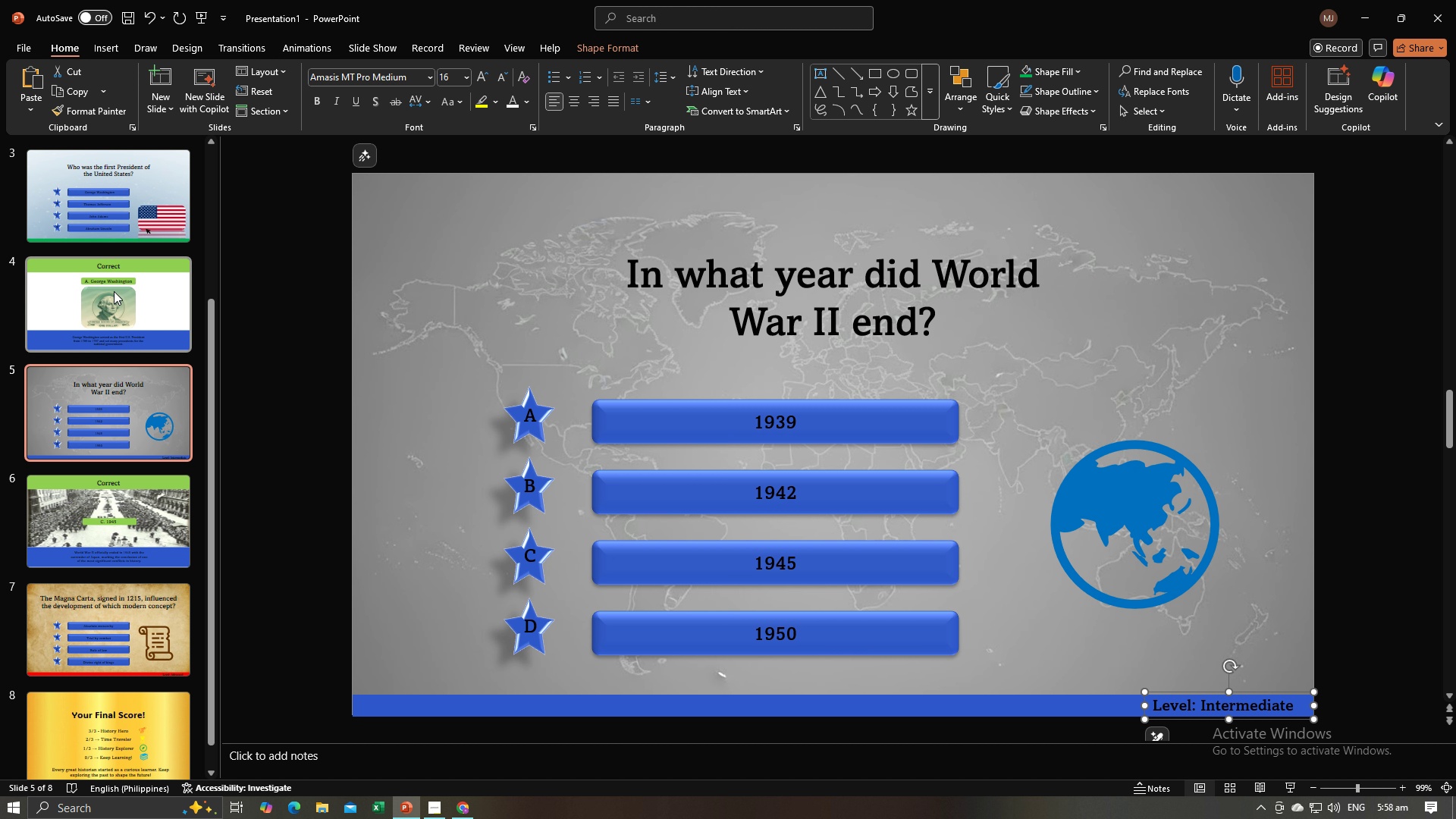 
left_click([121, 233])
 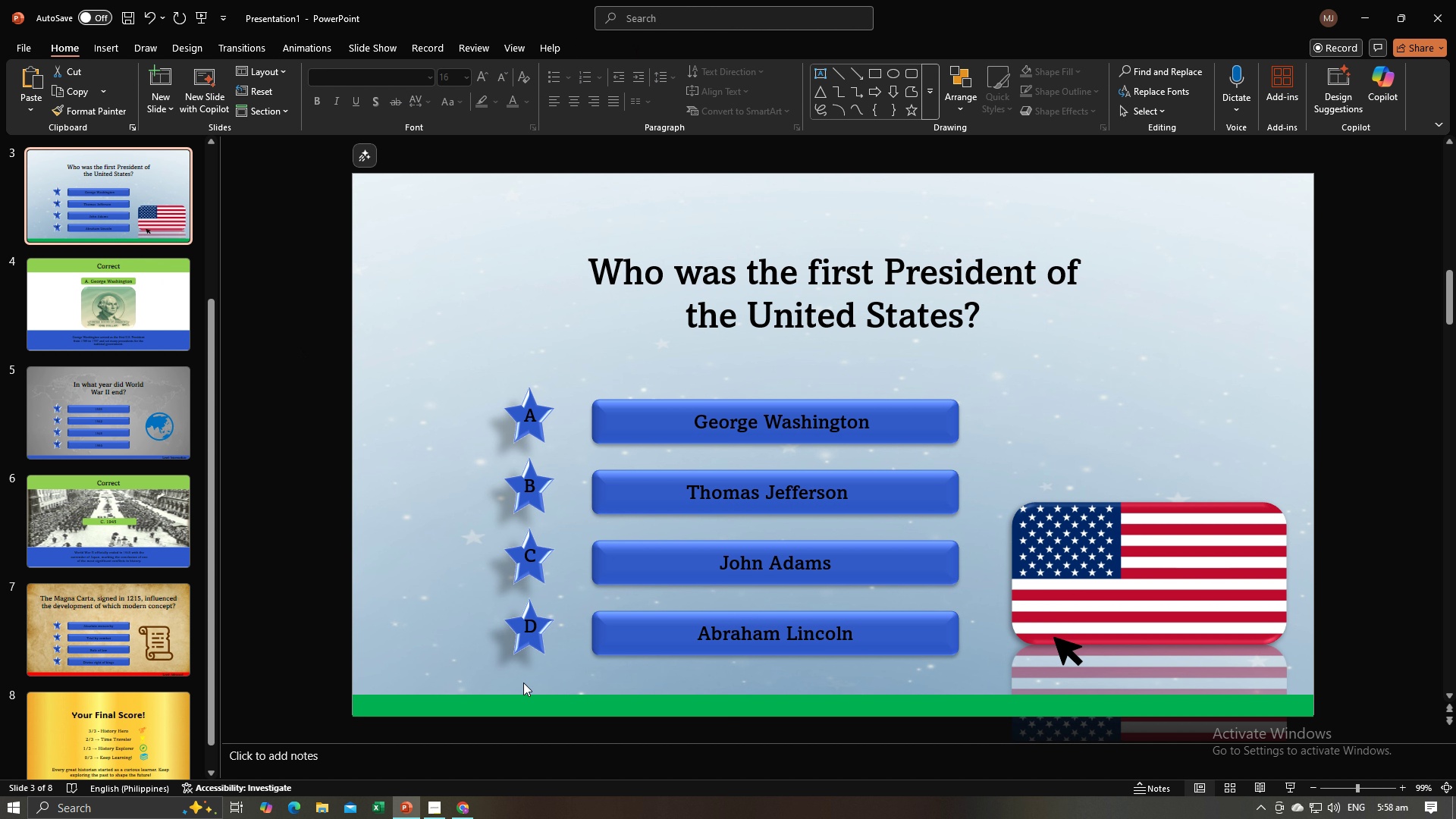 
key(Control+V)
 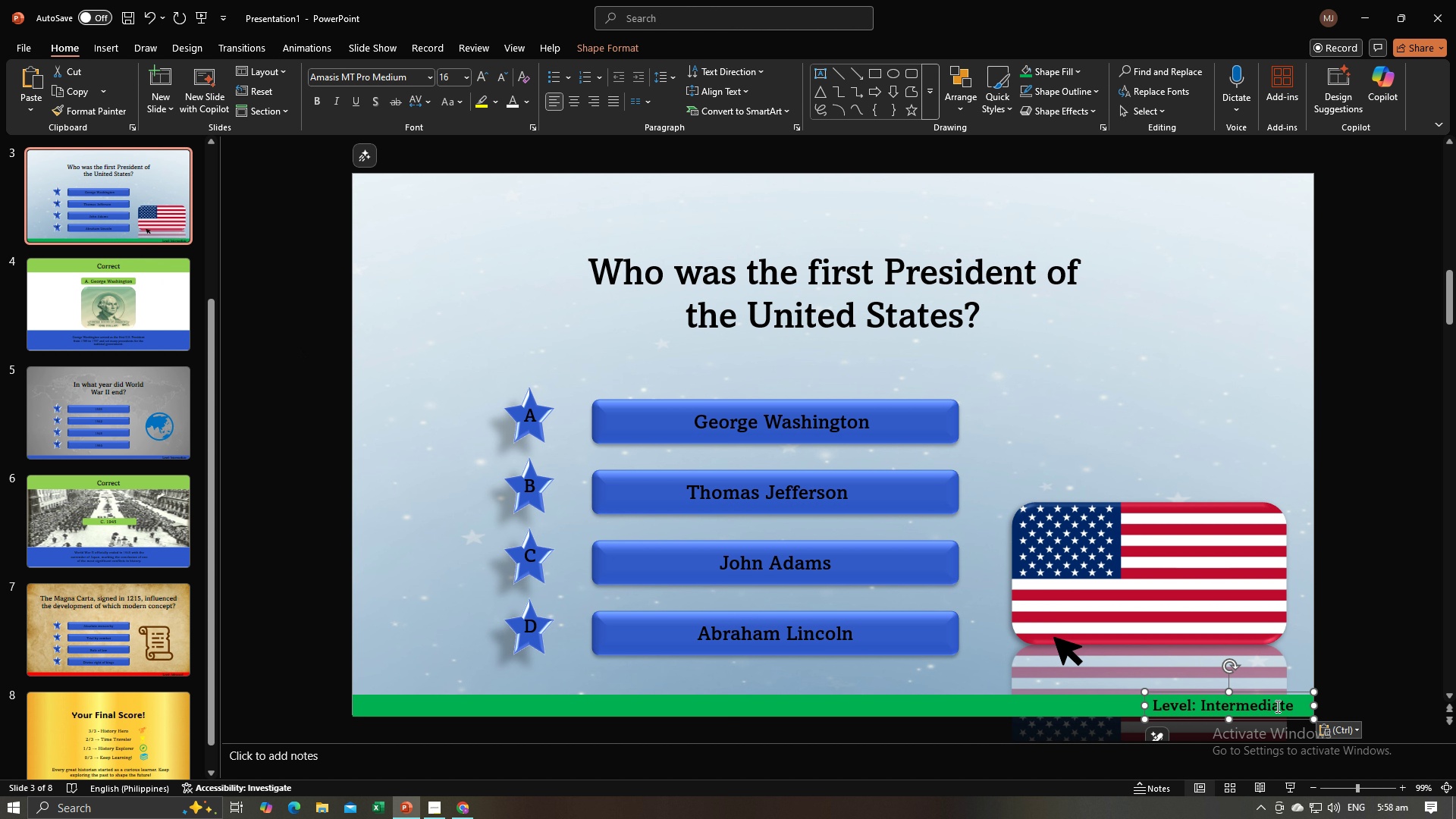 
left_click([1295, 702])
 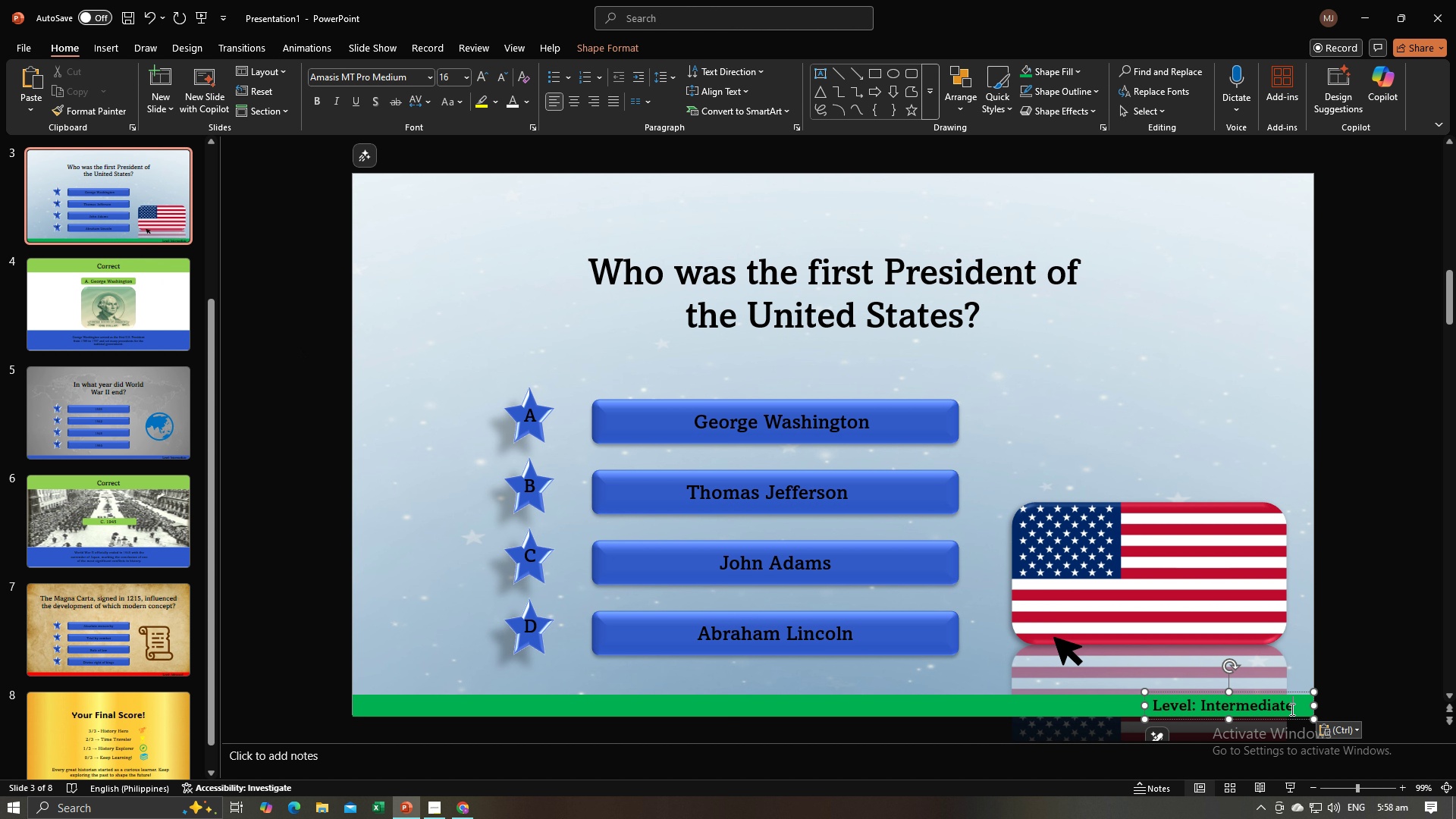 
left_click([1291, 709])
 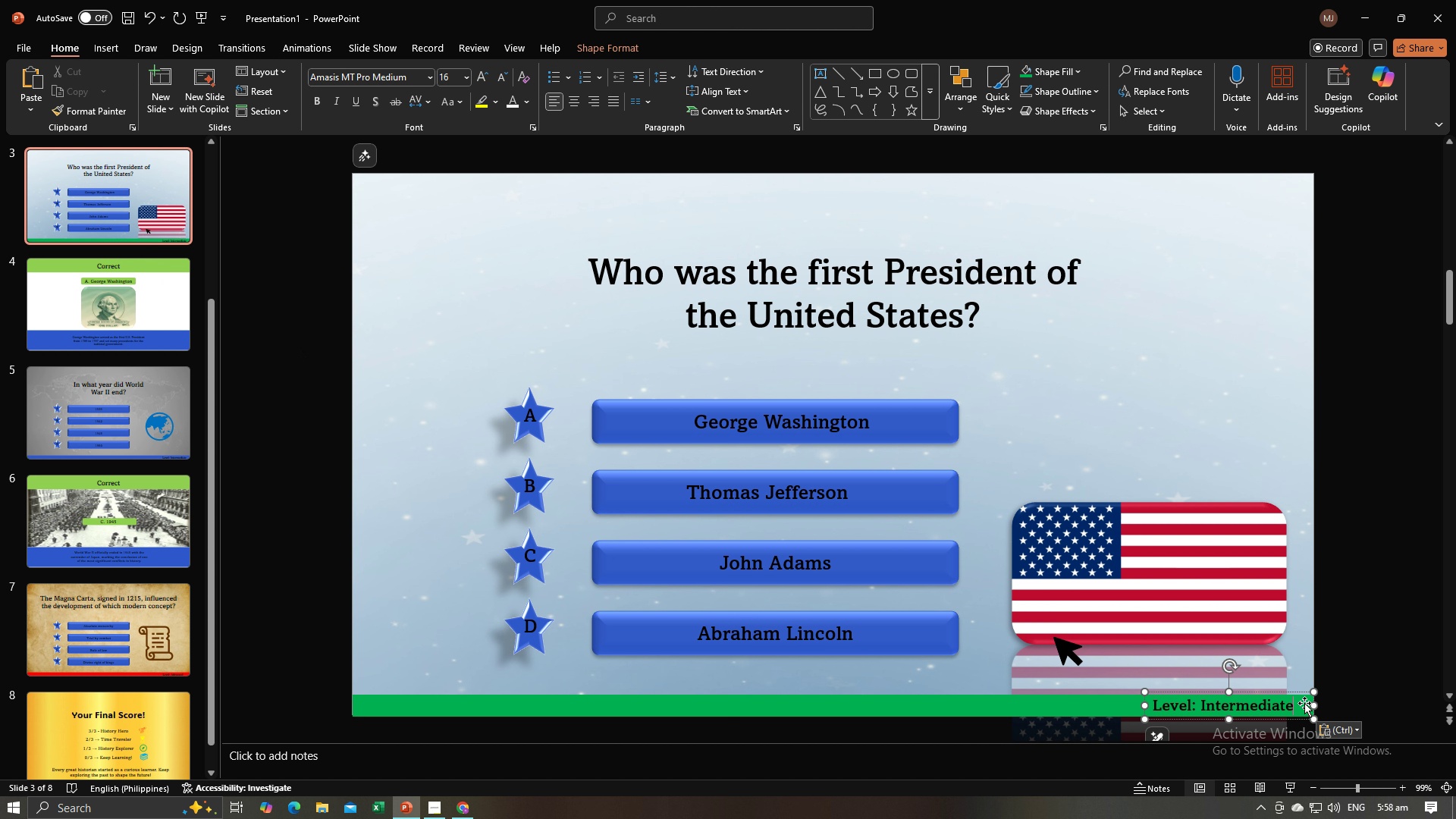 
key(Backspace)
key(Backspace)
key(Backspace)
key(Backspace)
key(Backspace)
key(Backspace)
key(Backspace)
key(Backspace)
key(Backspace)
key(Backspace)
key(Backspace)
key(Backspace)
type(S)
key(Backspace)
type(Easy)
 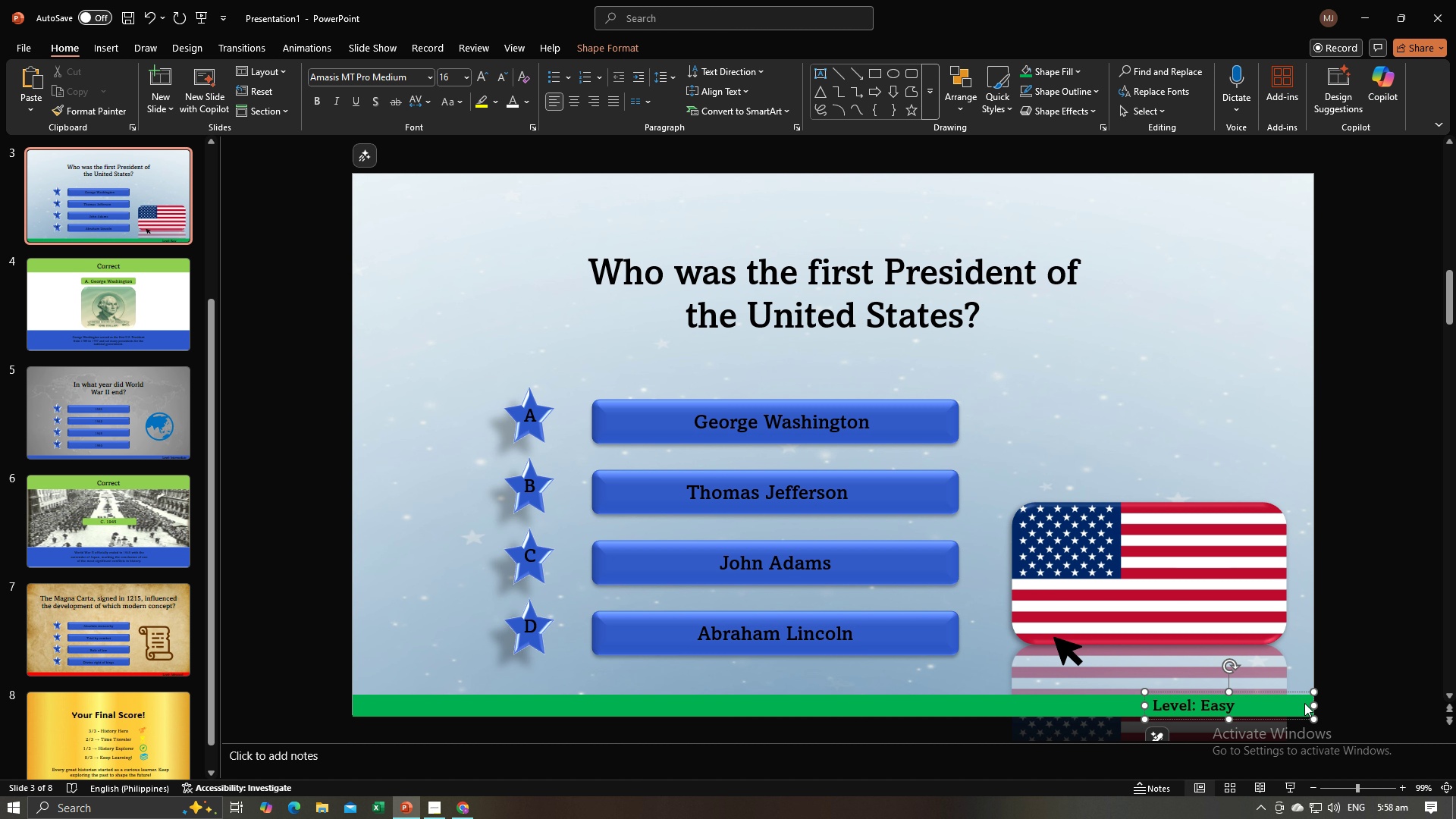 
left_click([290, 620])
 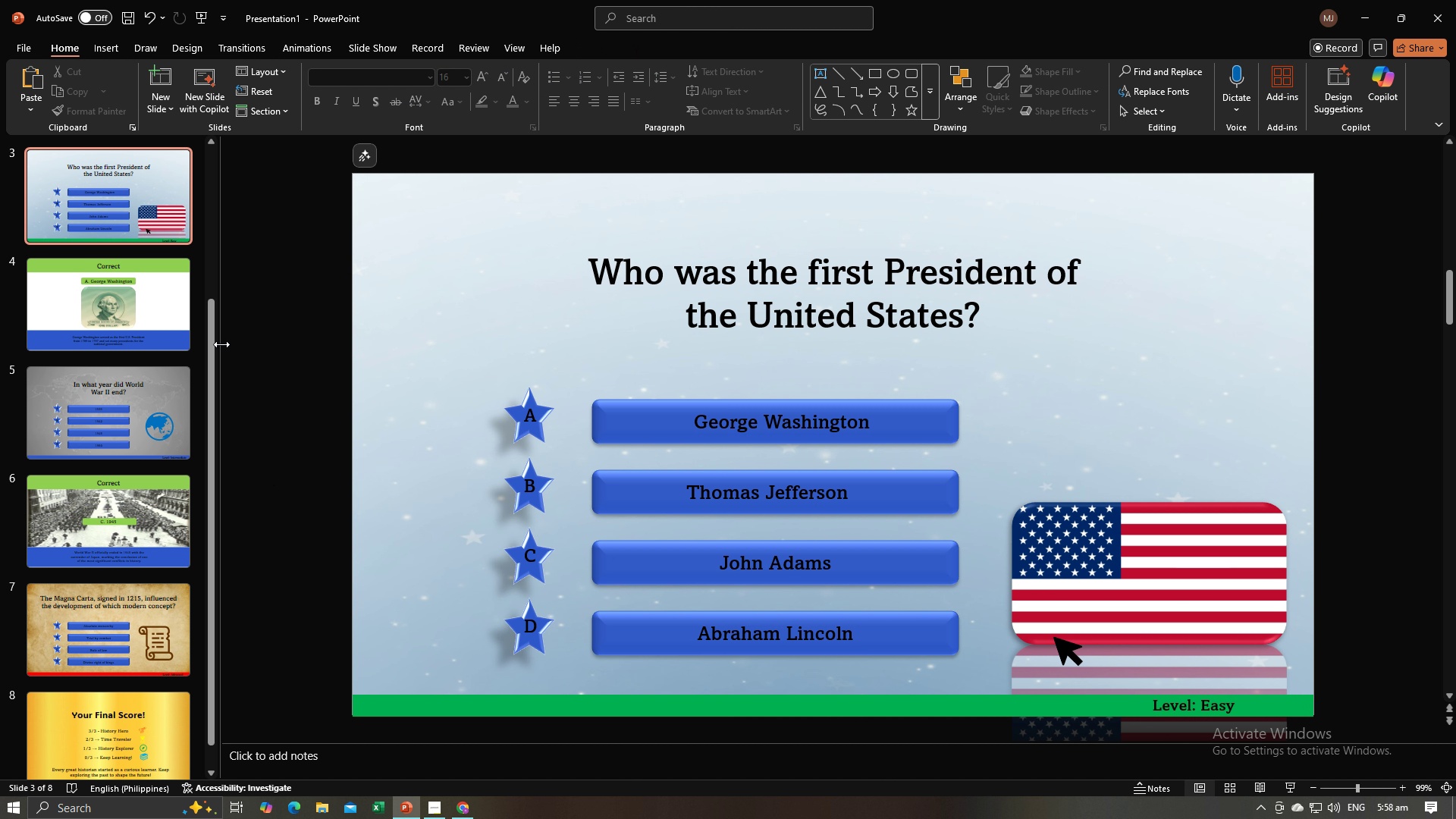 
left_click_drag(start_coordinate=[214, 347], to_coordinate=[212, 167])
 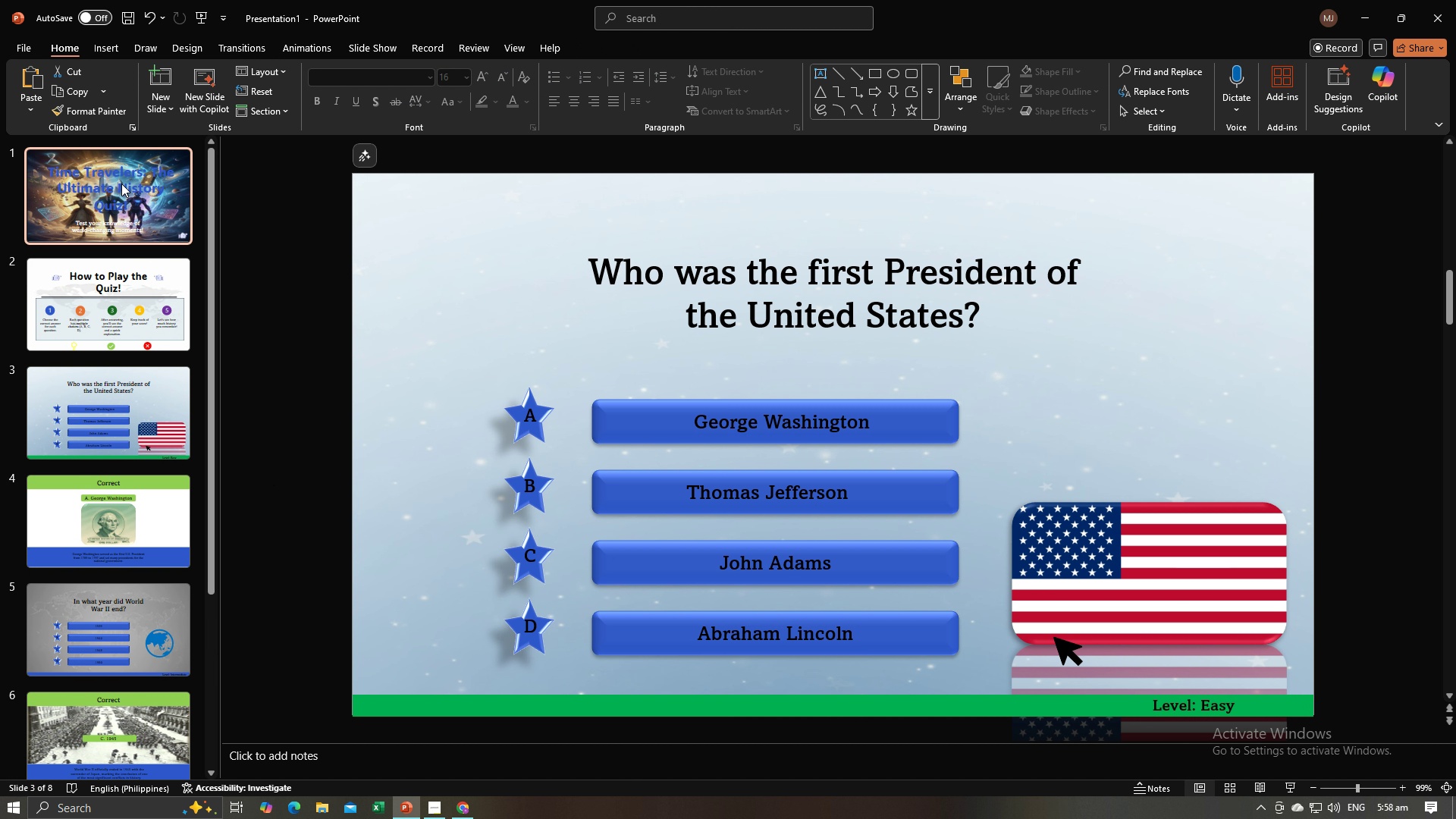 
left_click([121, 184])
 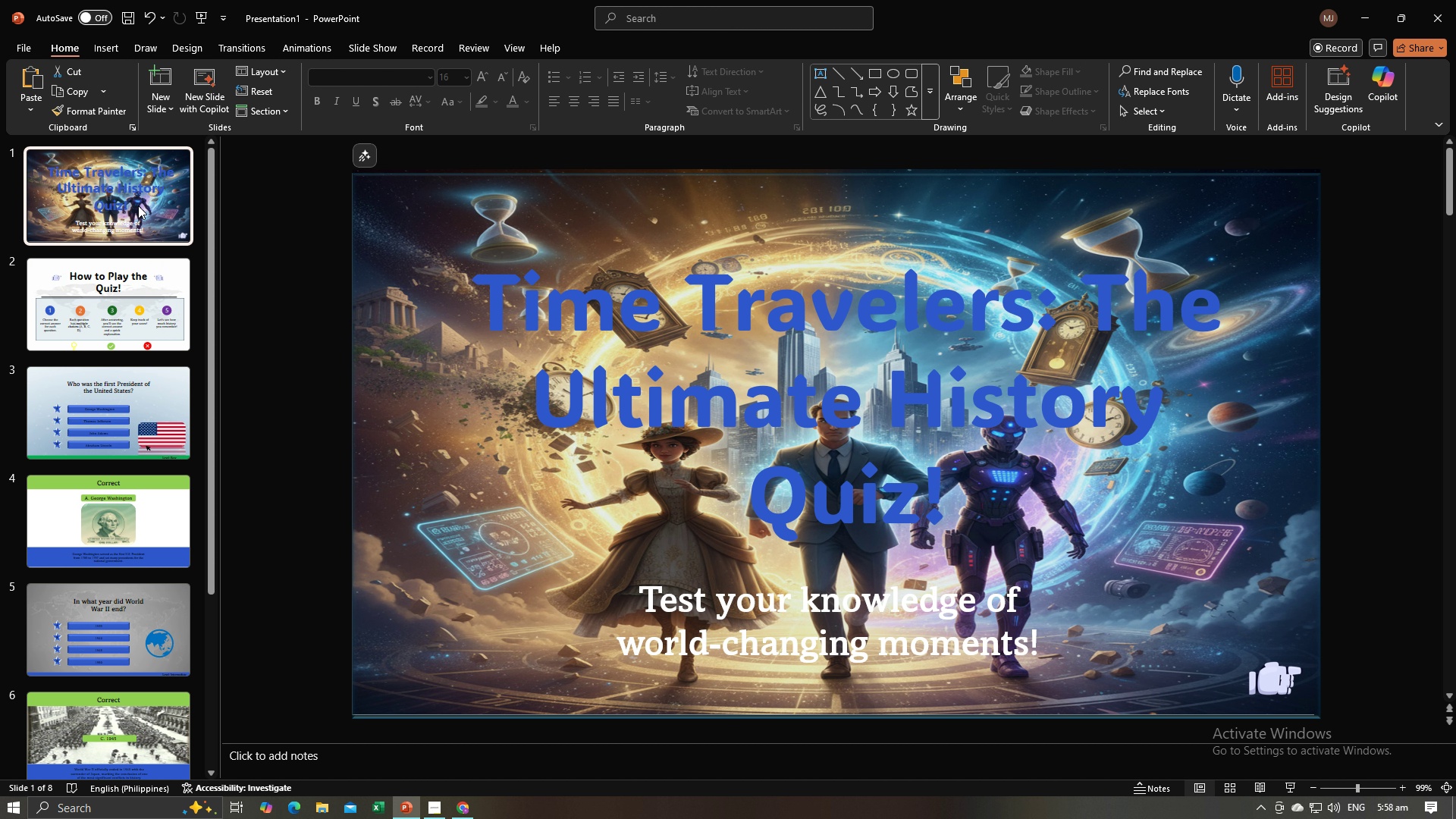 
key(Control+A)
 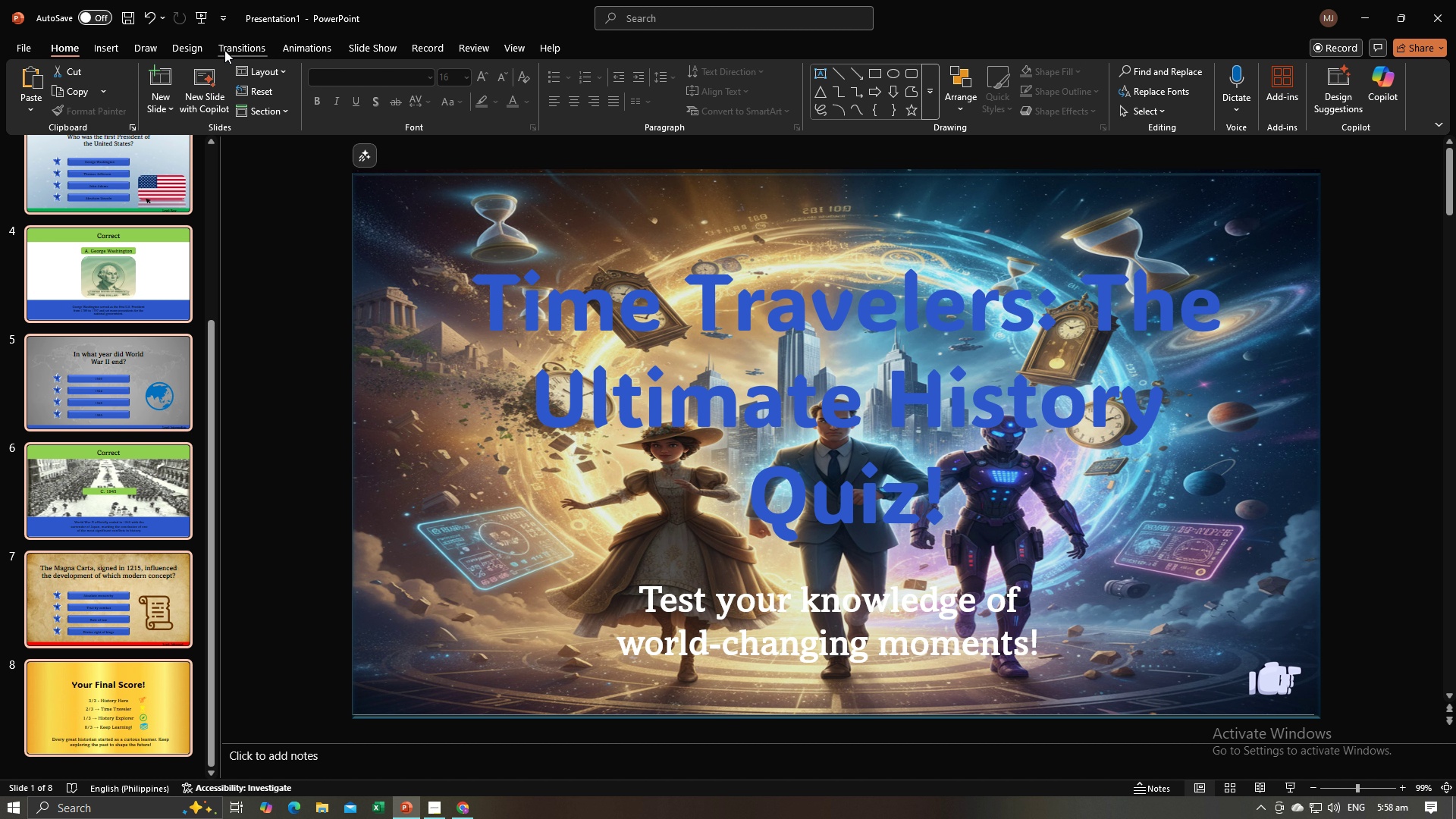 
left_click([224, 50])
 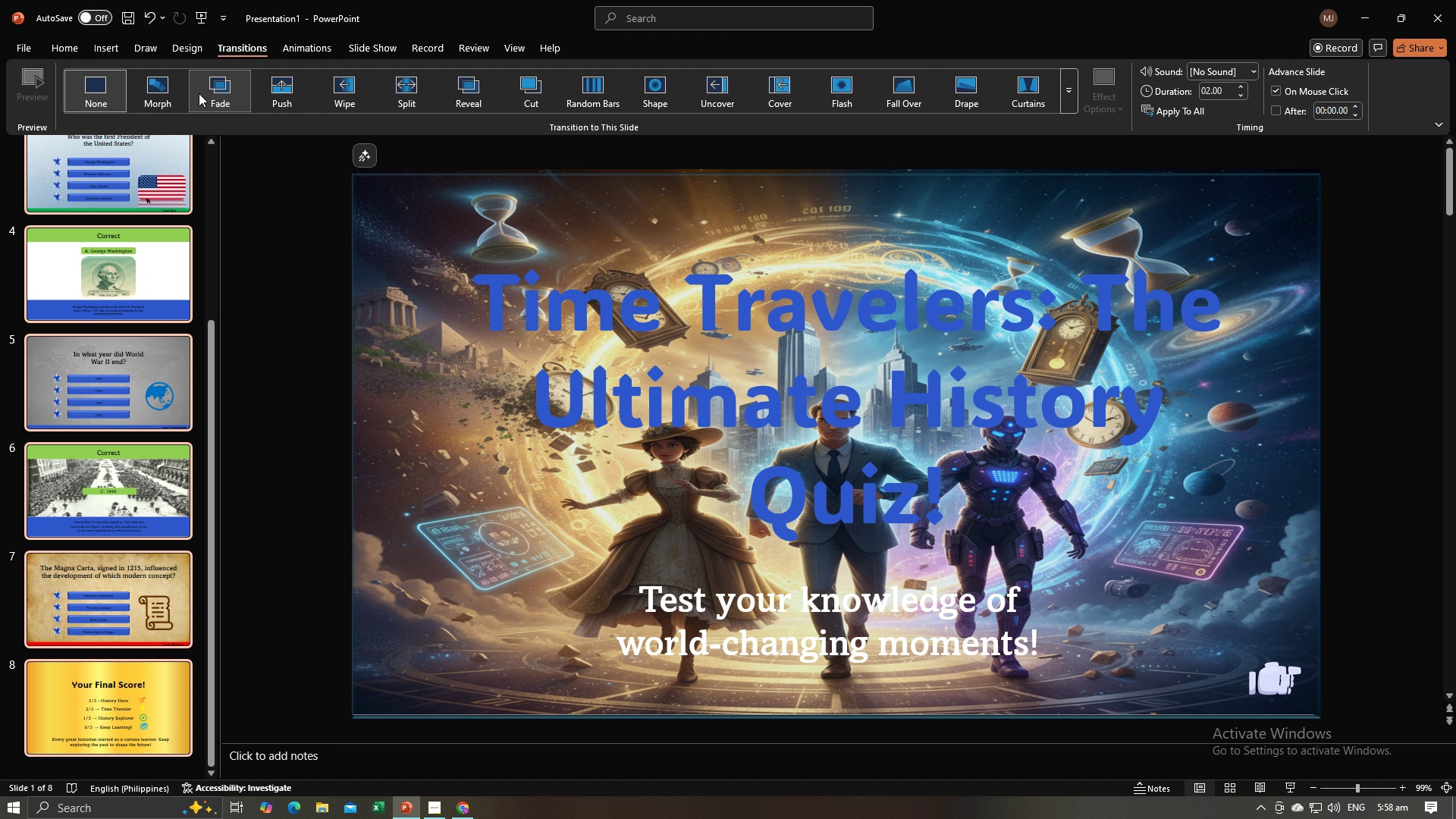 
left_click([170, 98])
 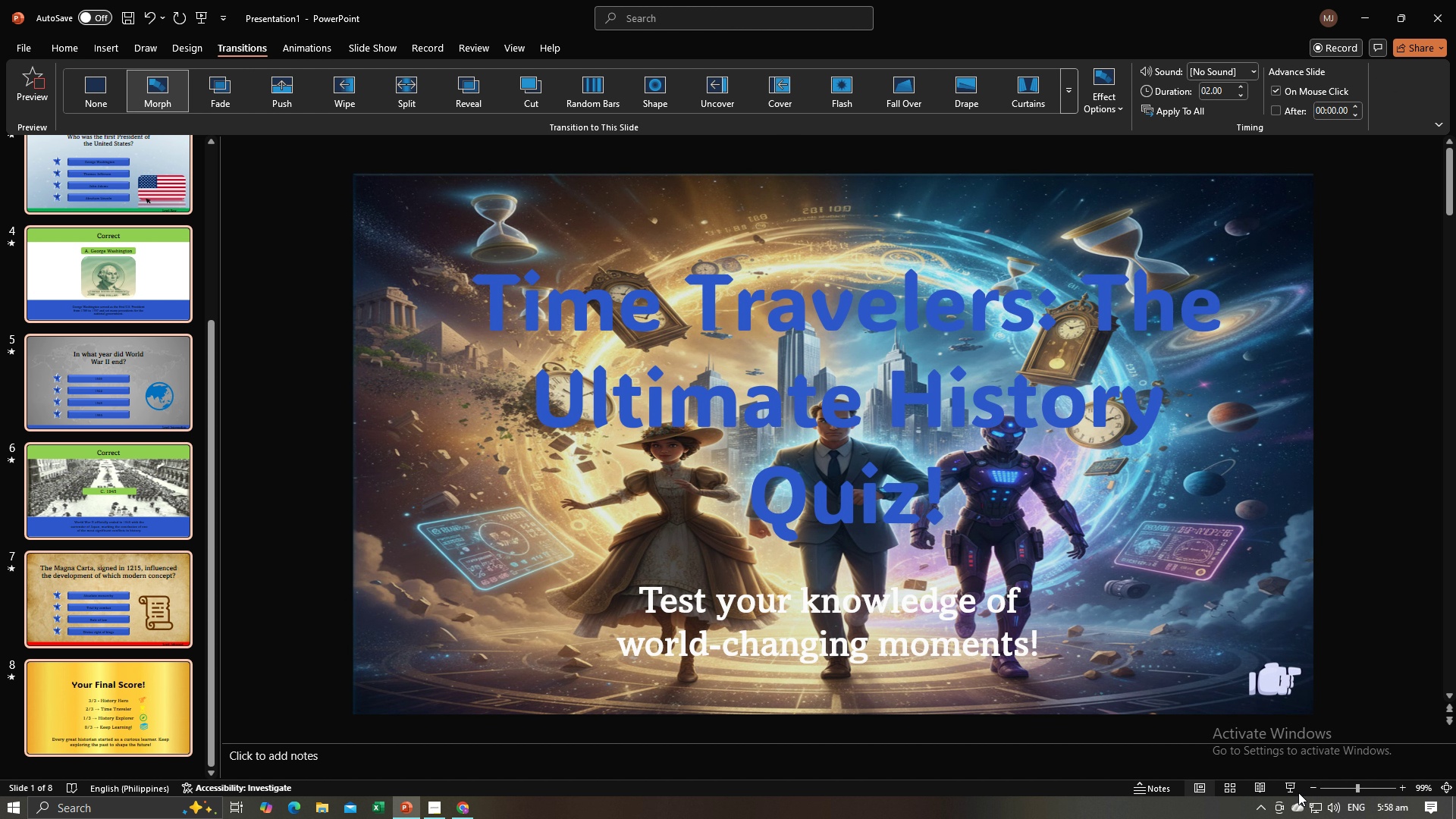 
left_click([1298, 792])
 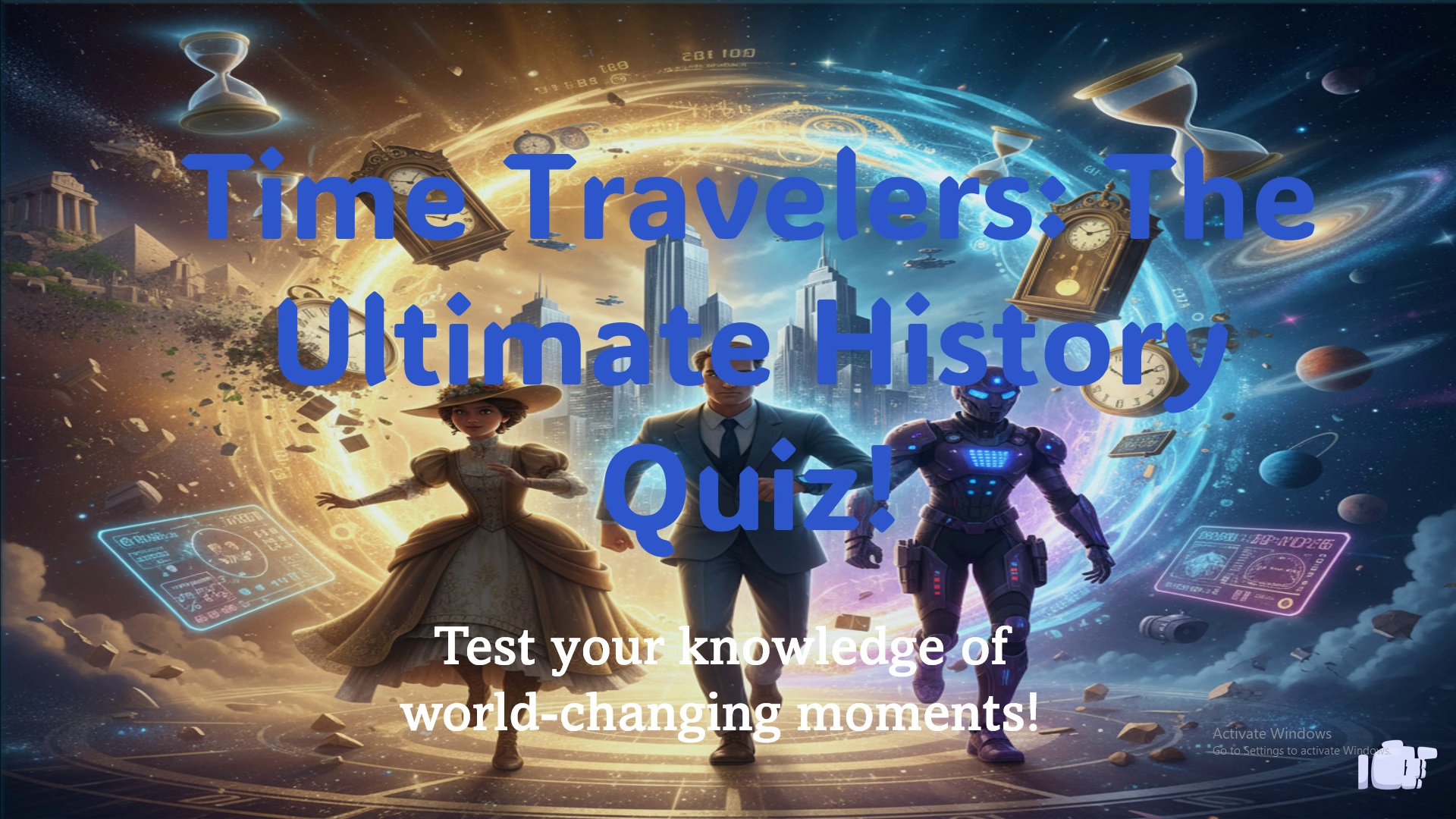 
key(ArrowRight)
 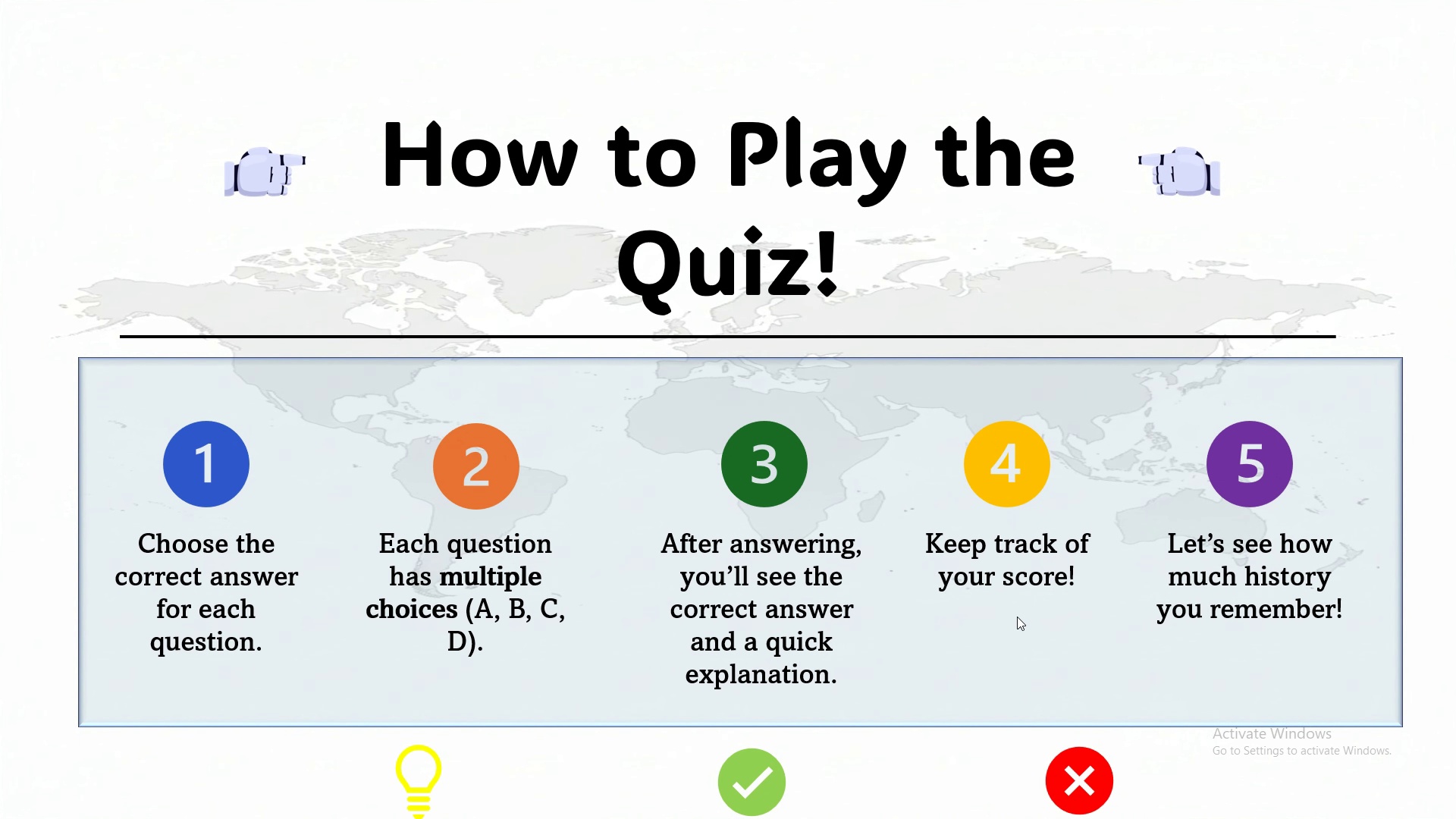 
key(ArrowRight)
 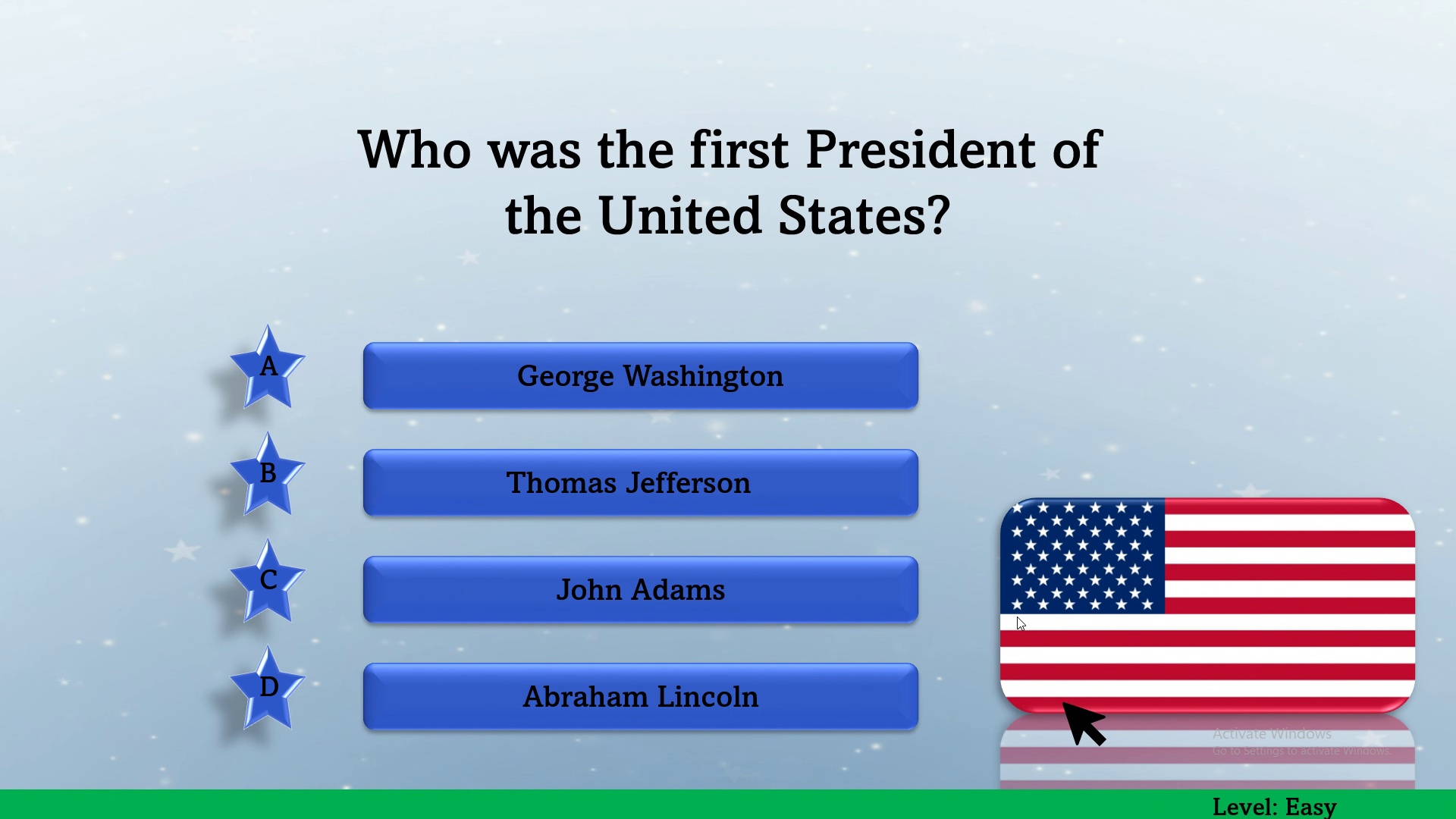 
key(ArrowRight)
 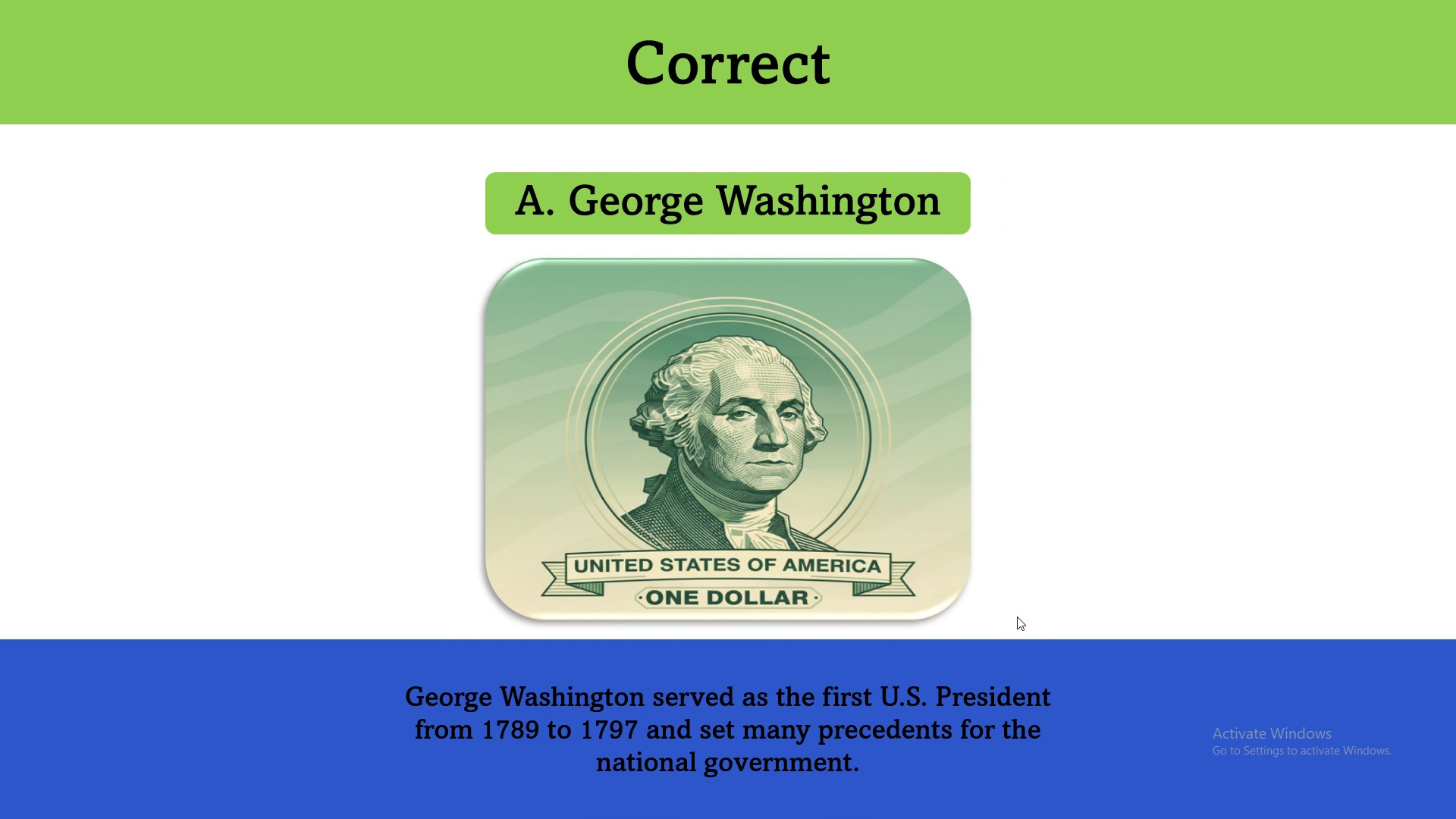 
key(ArrowRight)
 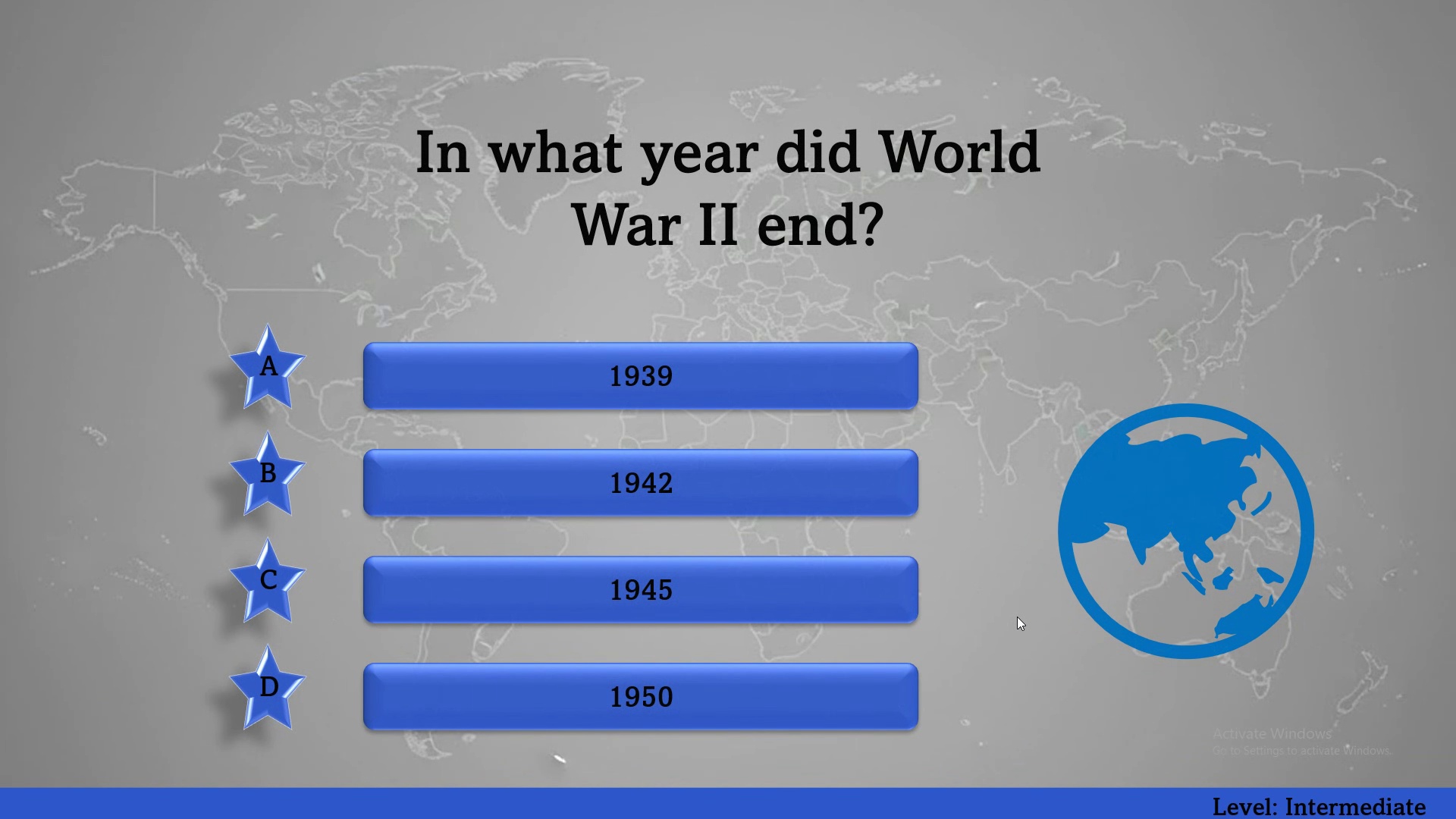 
key(ArrowRight)
 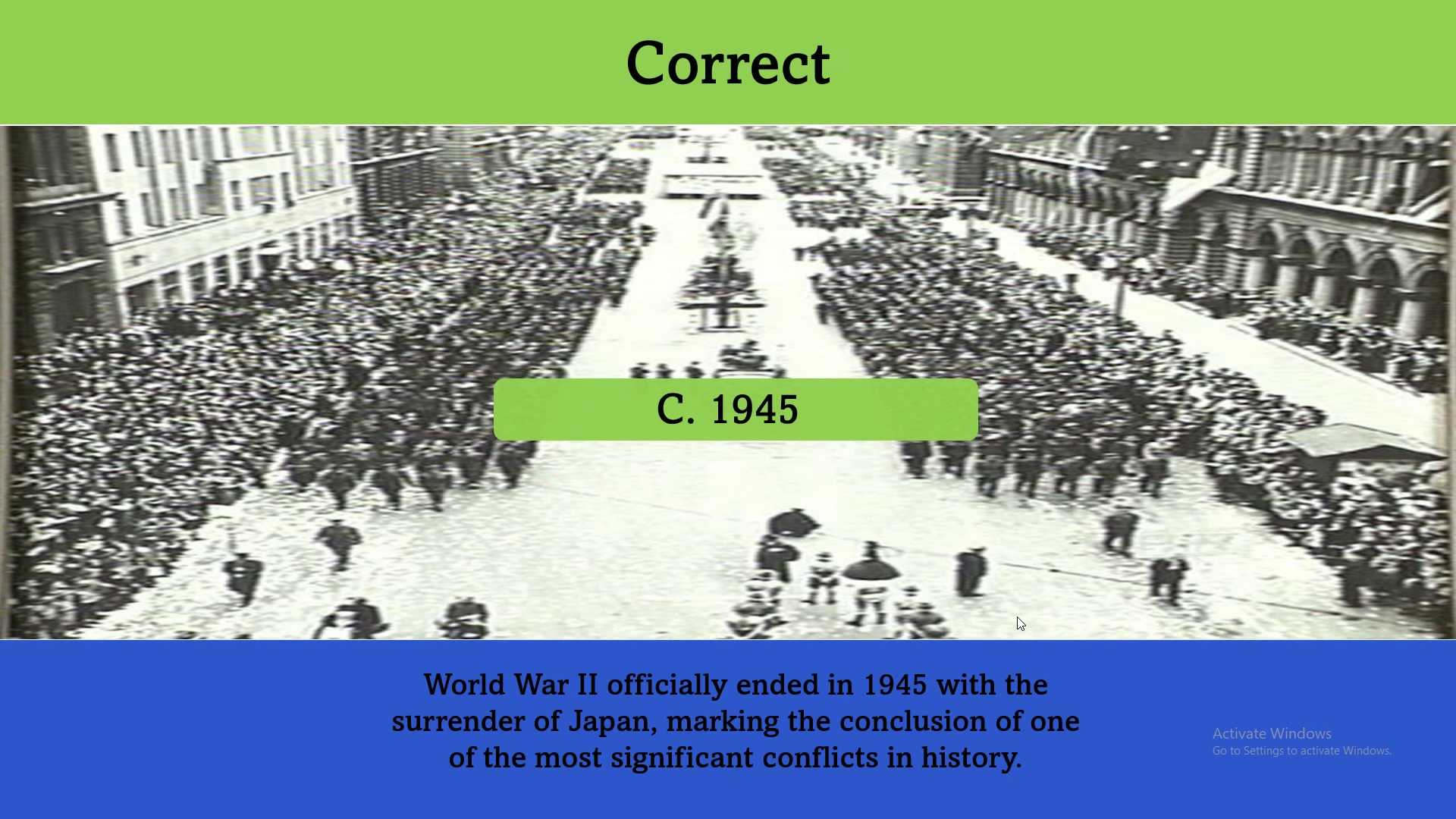 
key(ArrowRight)
 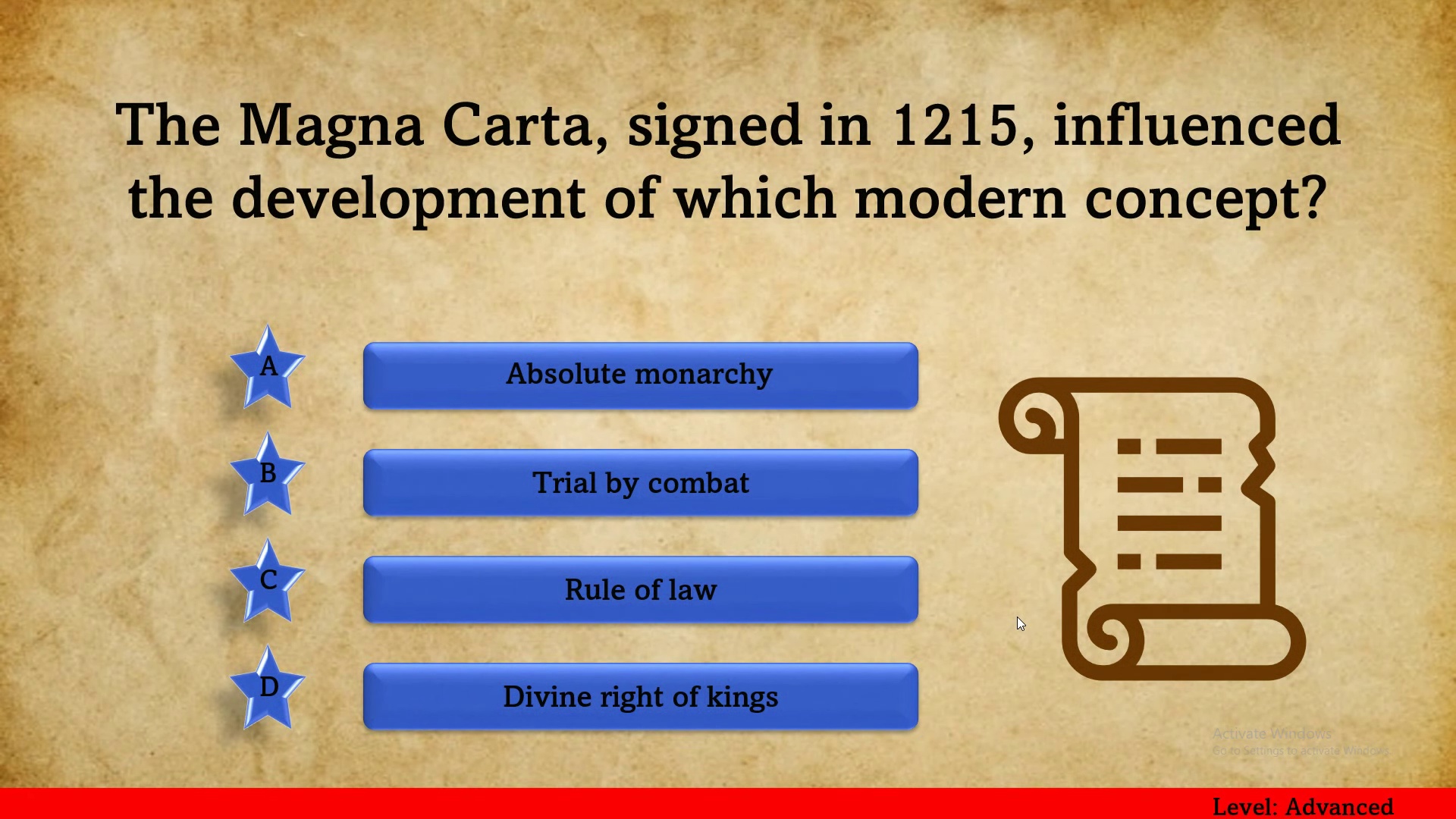 
key(ArrowRight)
 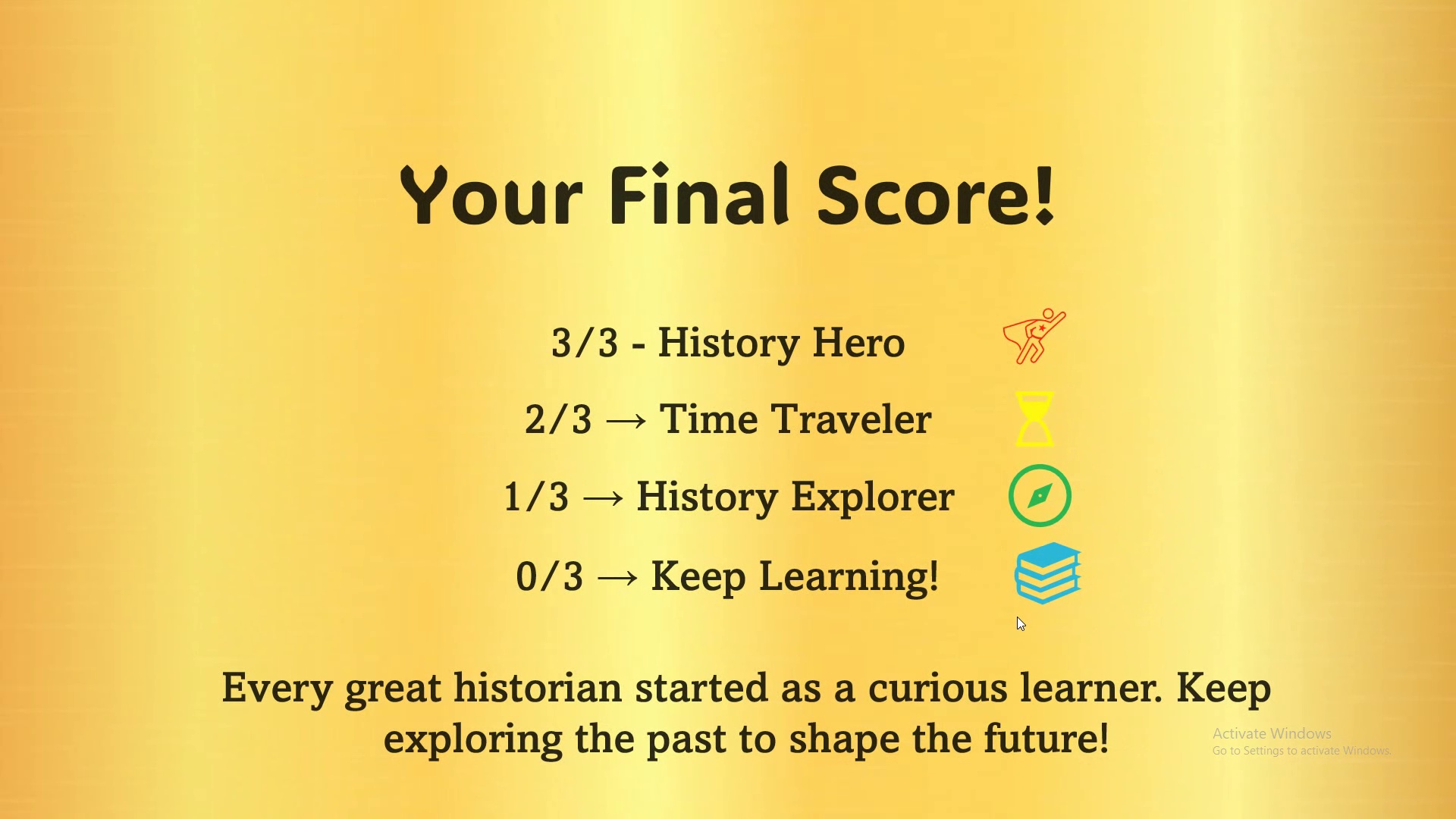 
key(ArrowRight)
 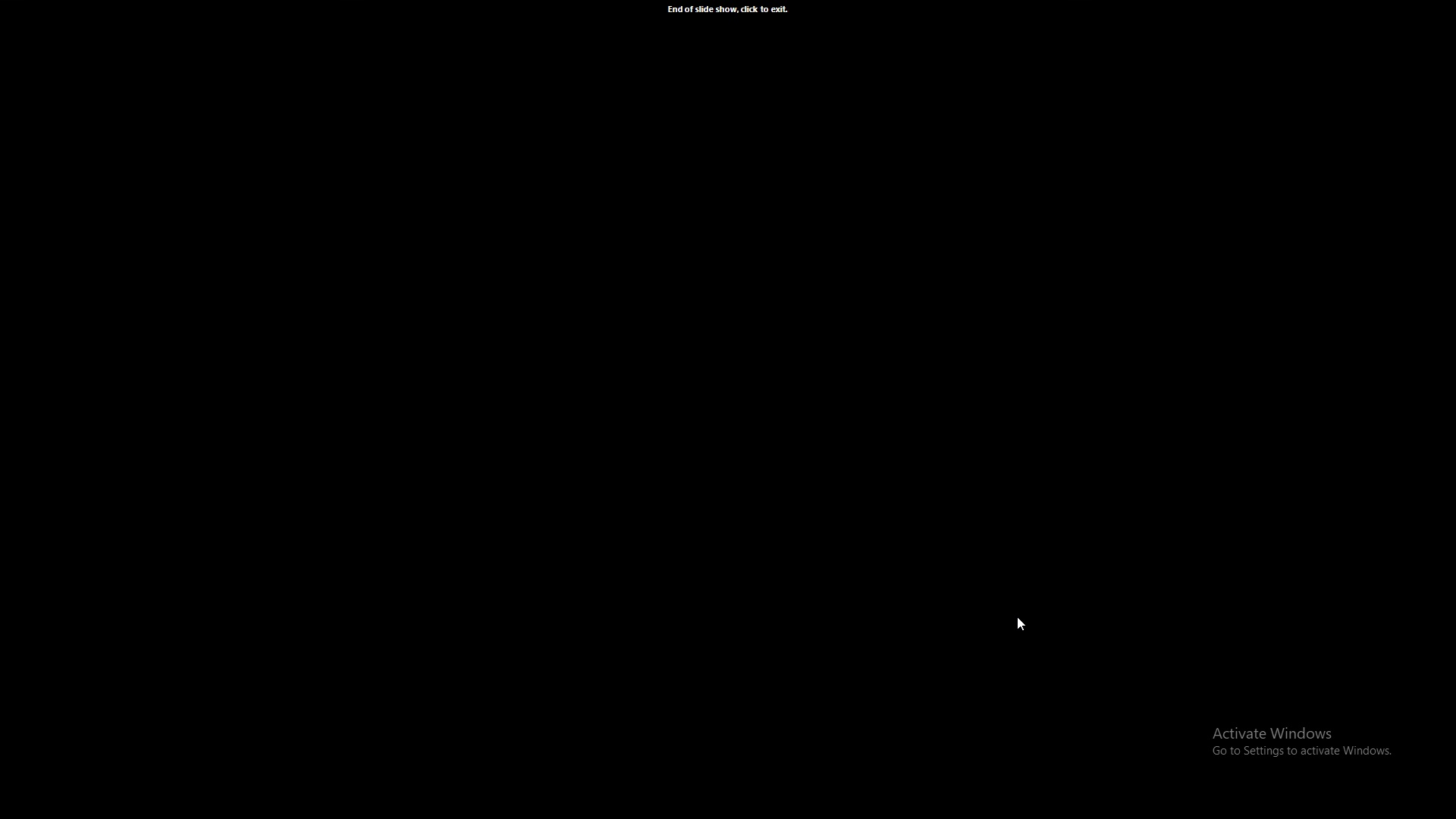 
key(ArrowRight)
 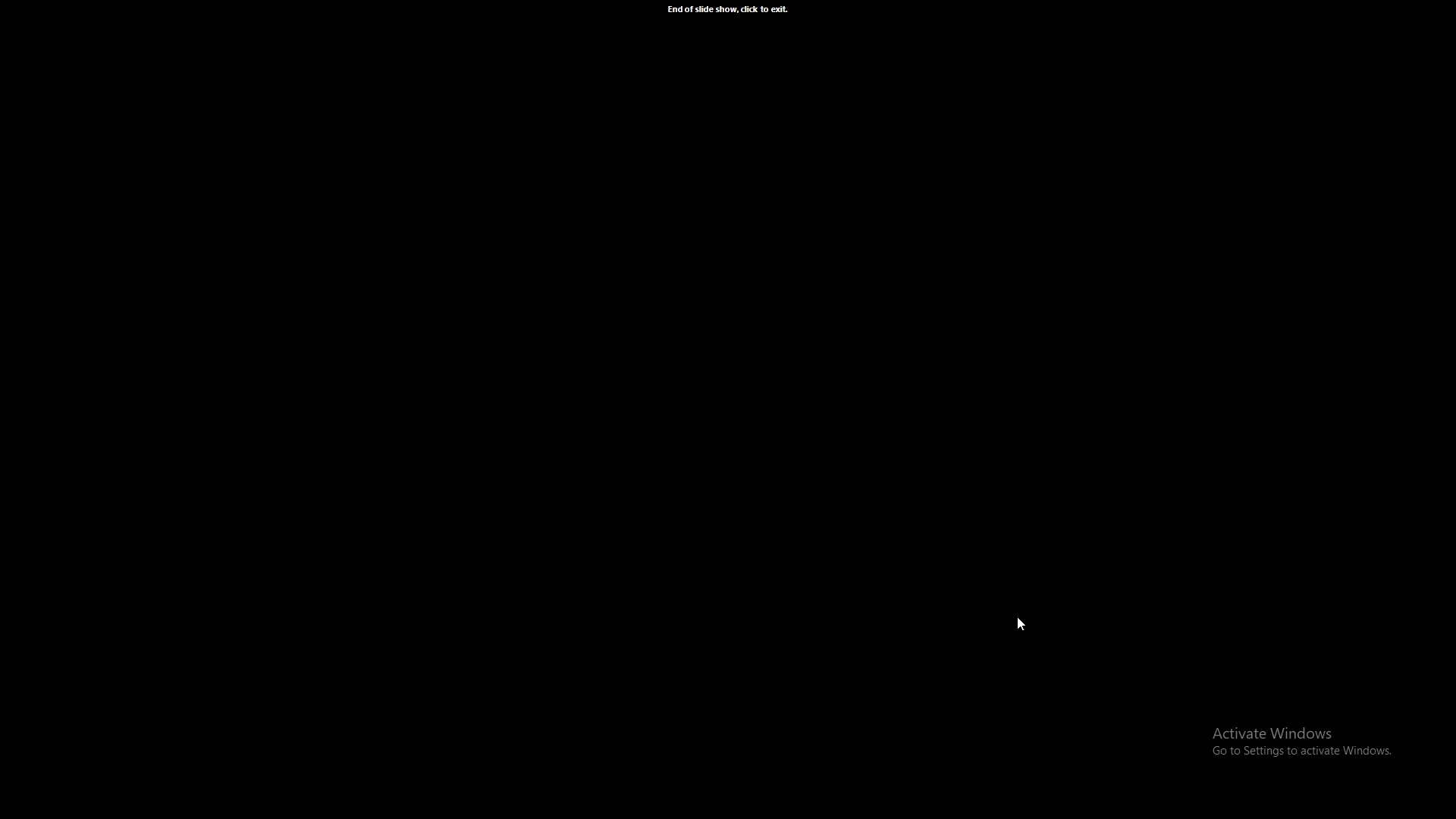 
key(ArrowRight)
 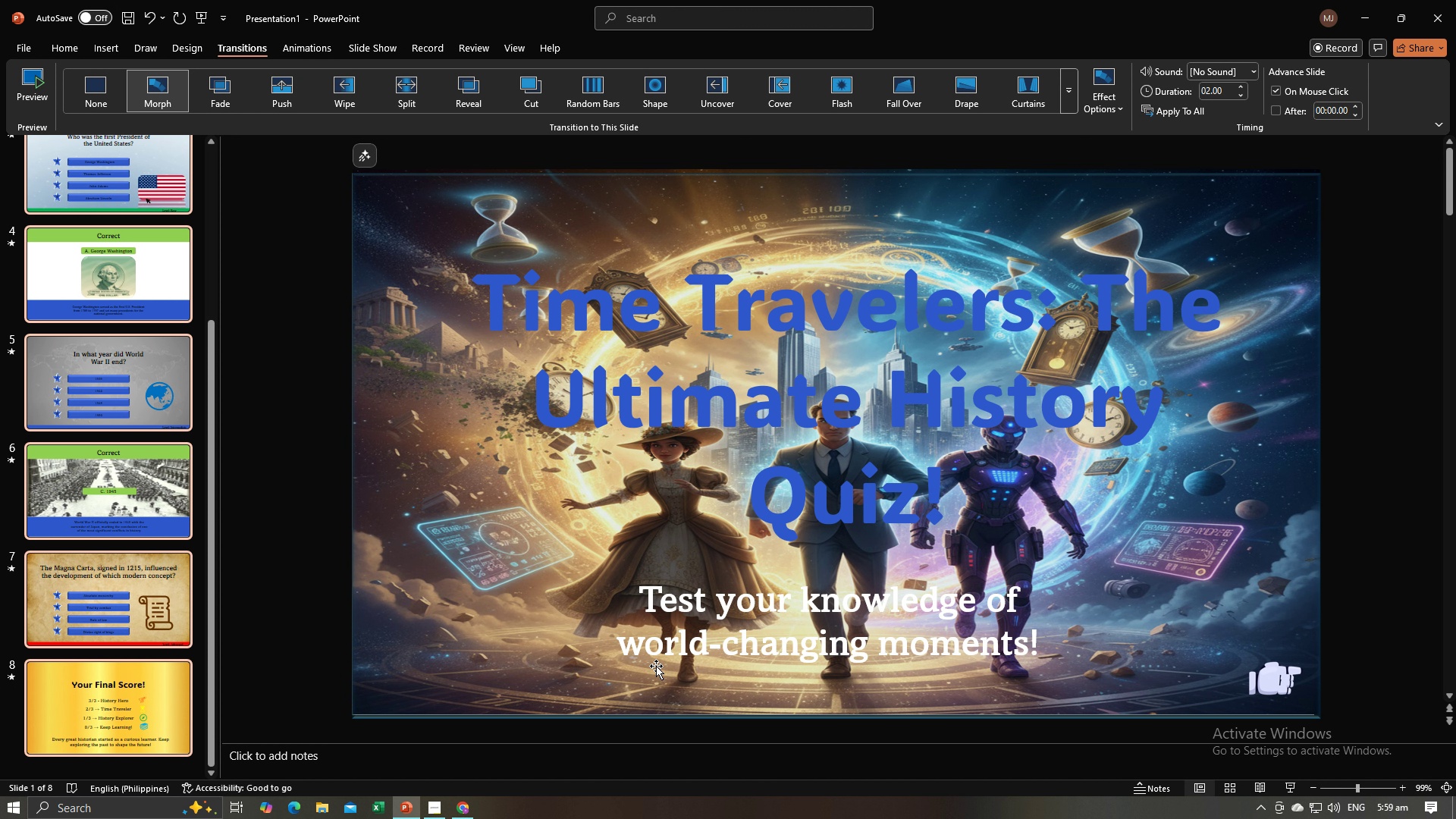 
key(Alt+AltLeft)
 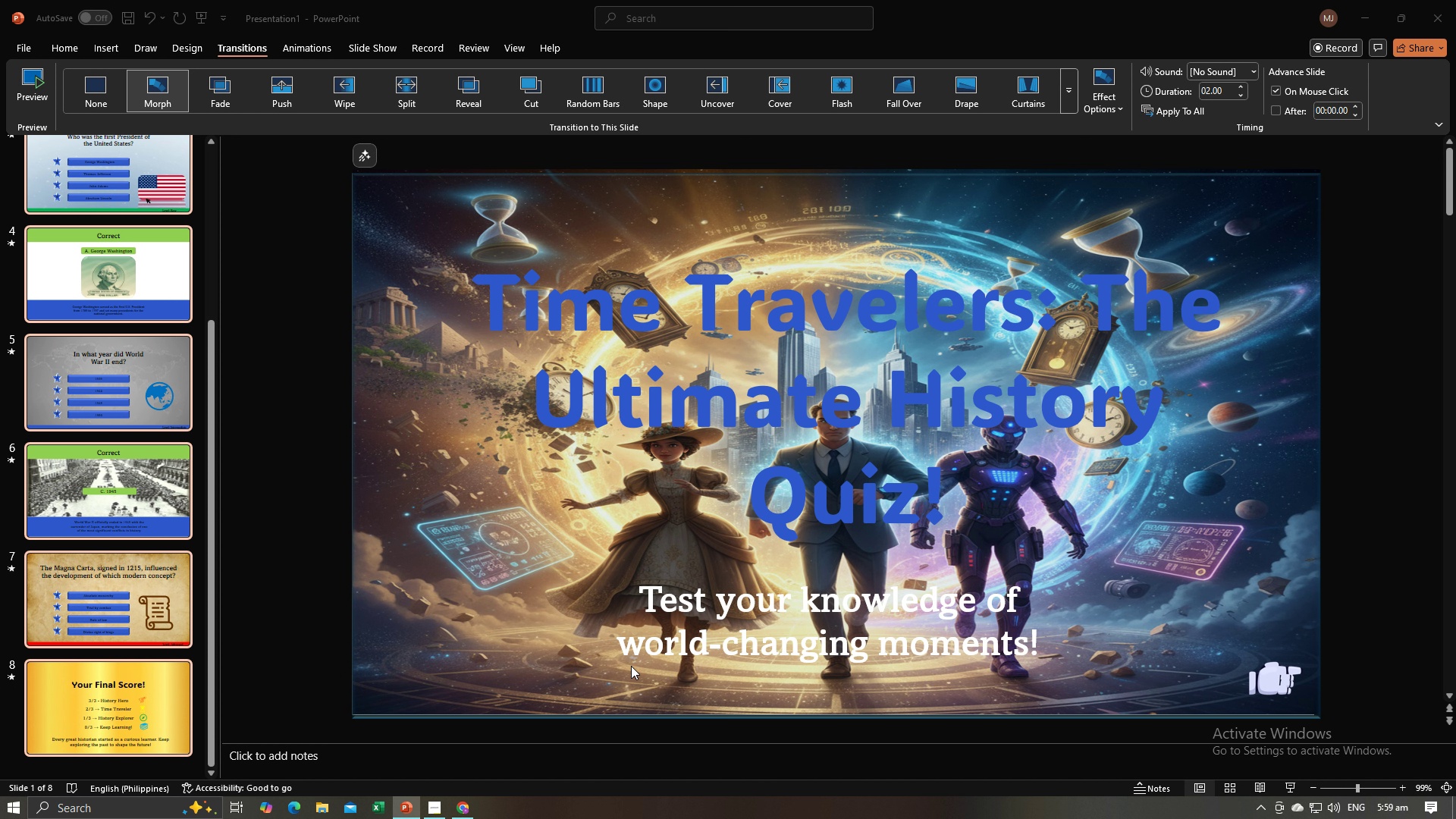 
key(Alt+Tab)